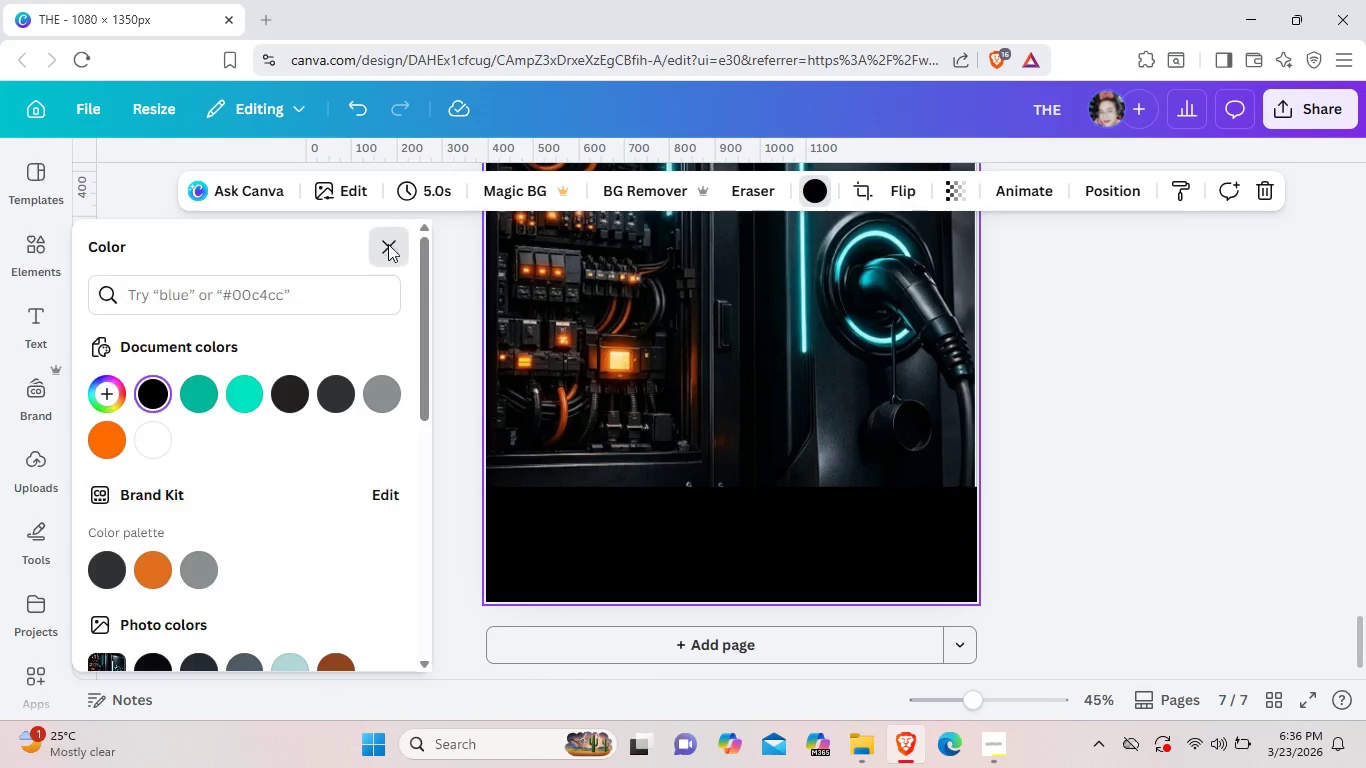 
left_click([388, 244])
 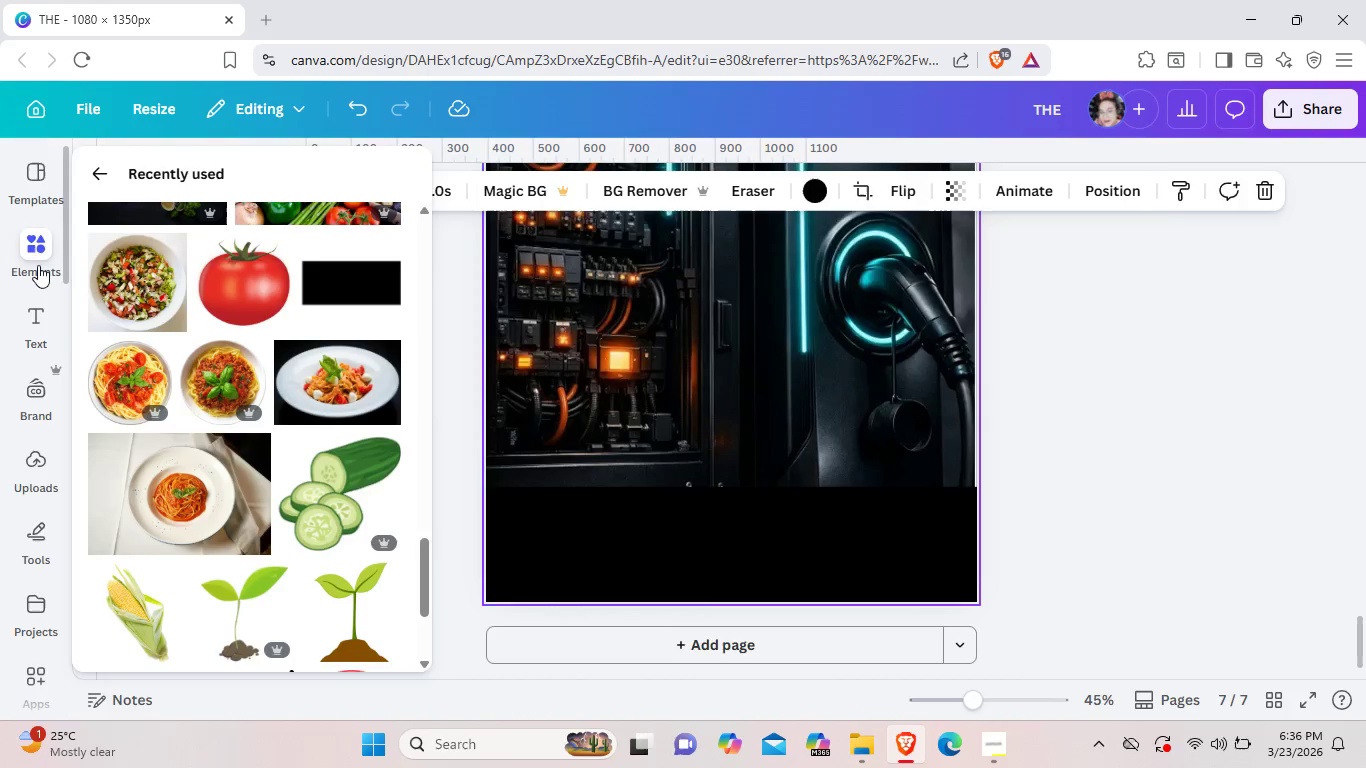 
left_click([38, 265])
 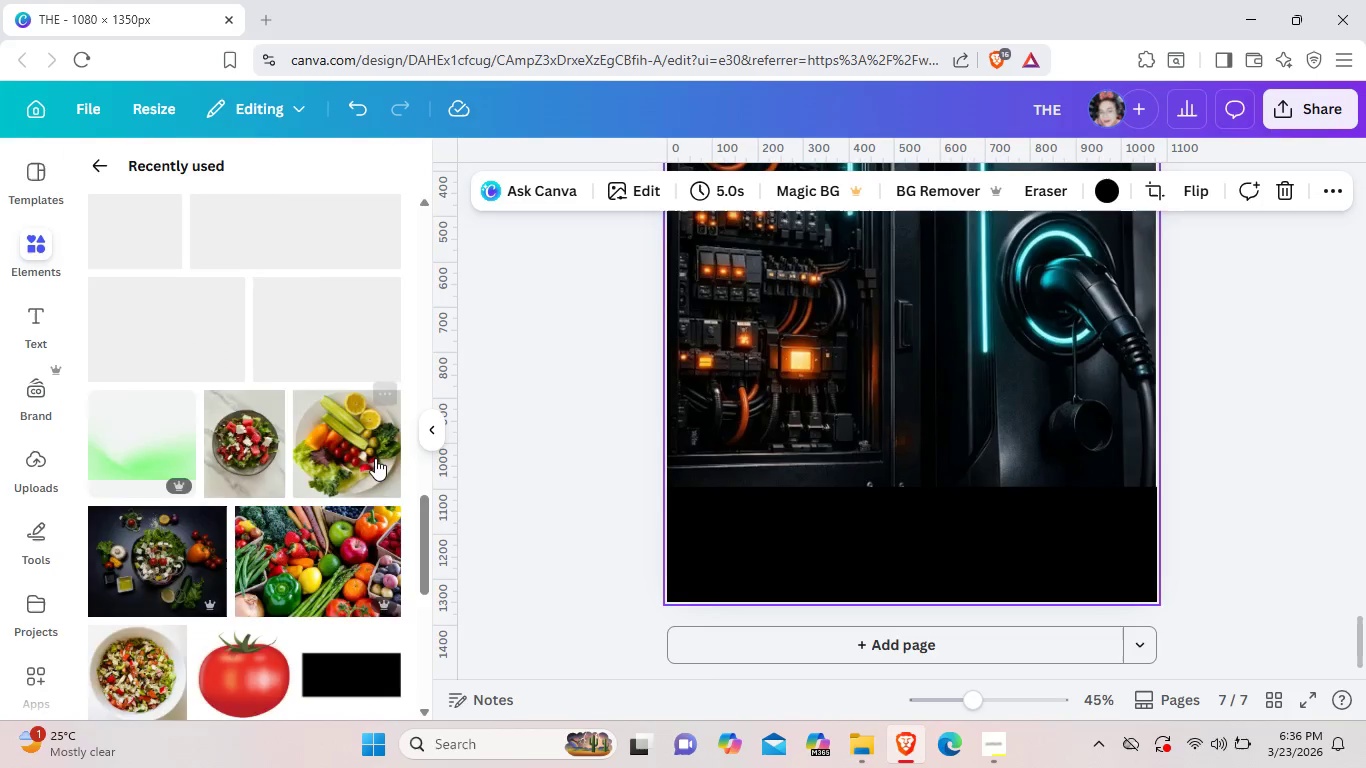 
scroll: coordinate [375, 458], scroll_direction: up, amount: 7.0
 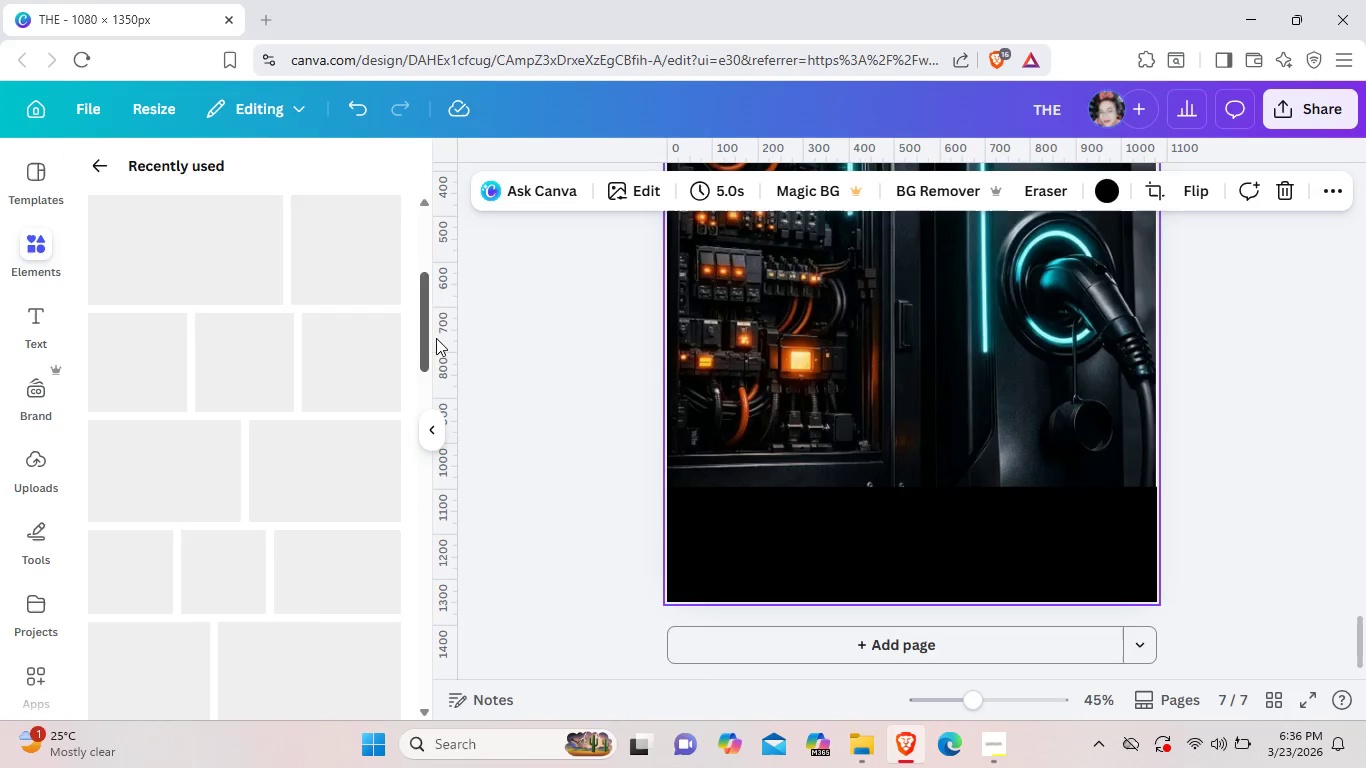 
left_click_drag(start_coordinate=[422, 515], to_coordinate=[448, 281])
 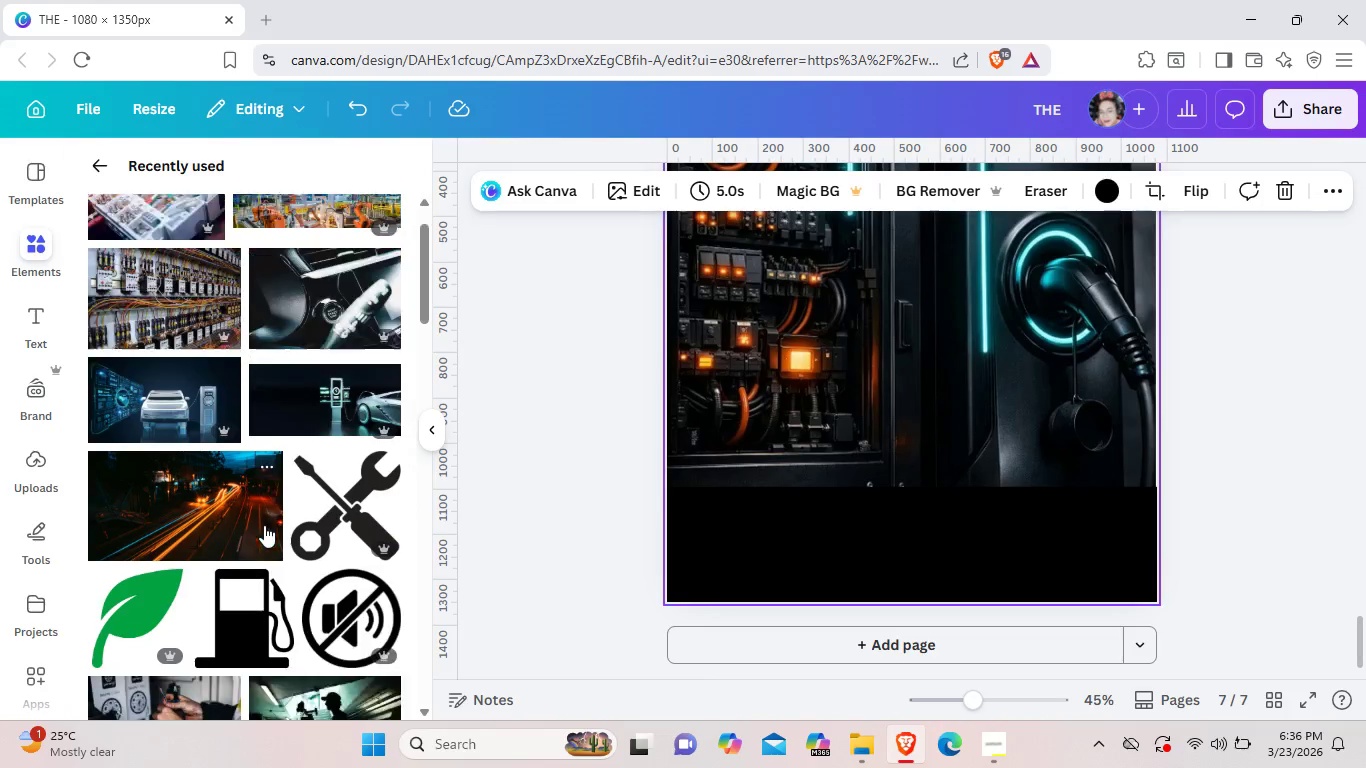 
scroll: coordinate [264, 525], scroll_direction: down, amount: 4.0
 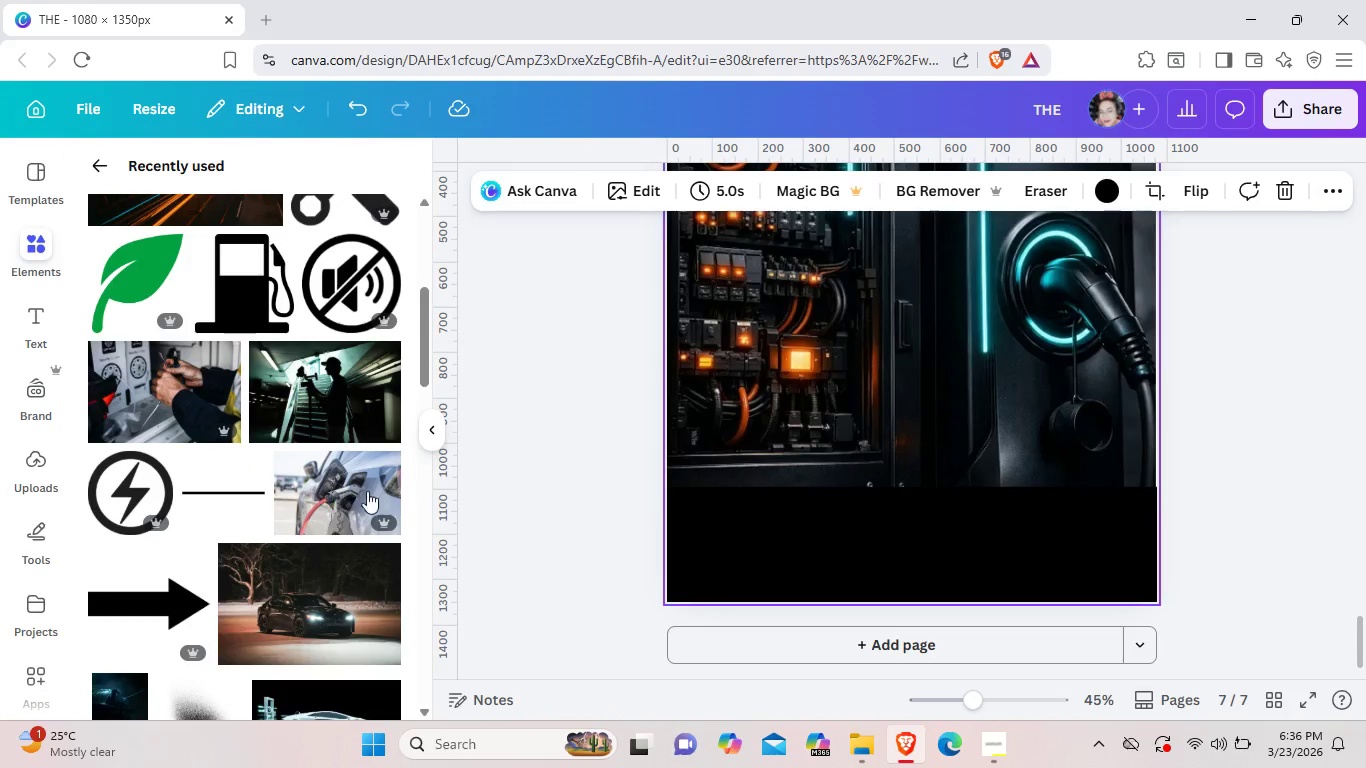 
left_click([238, 491])
 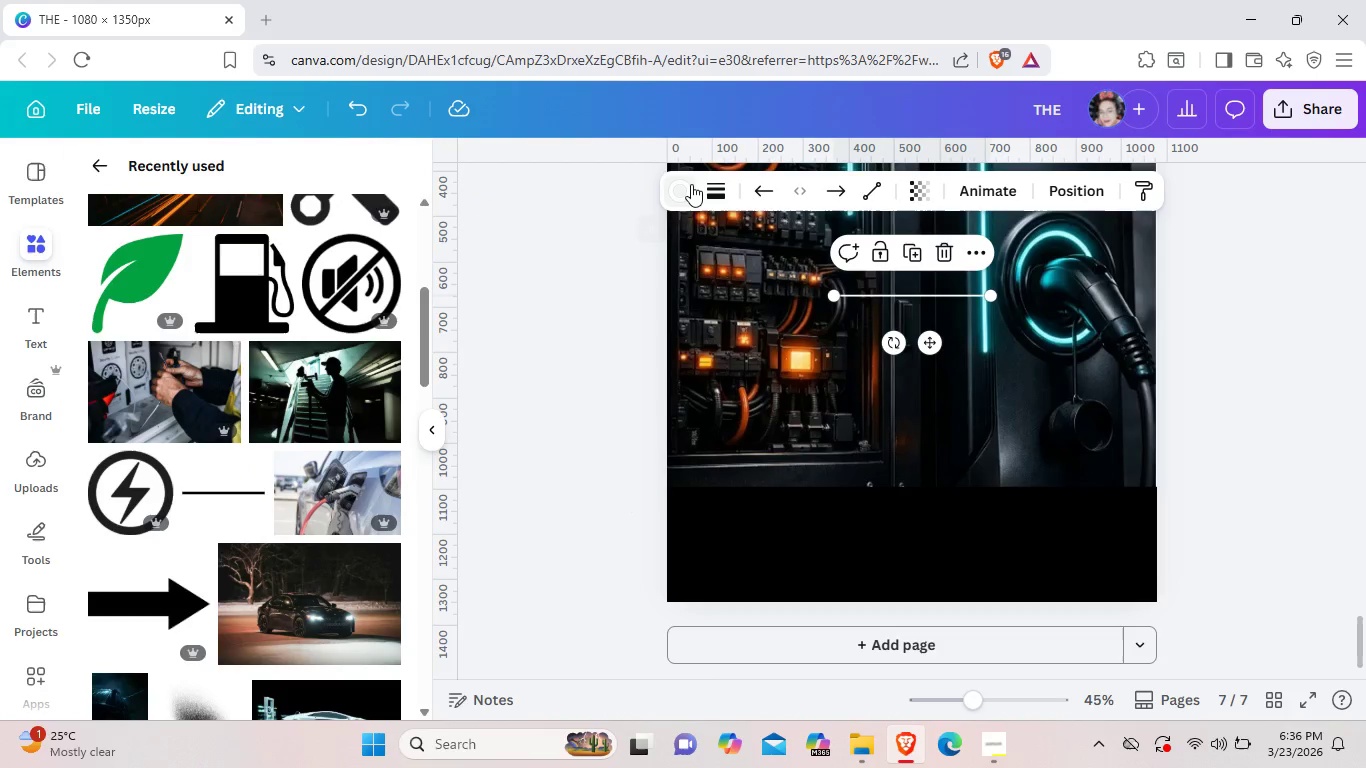 
left_click([690, 184])
 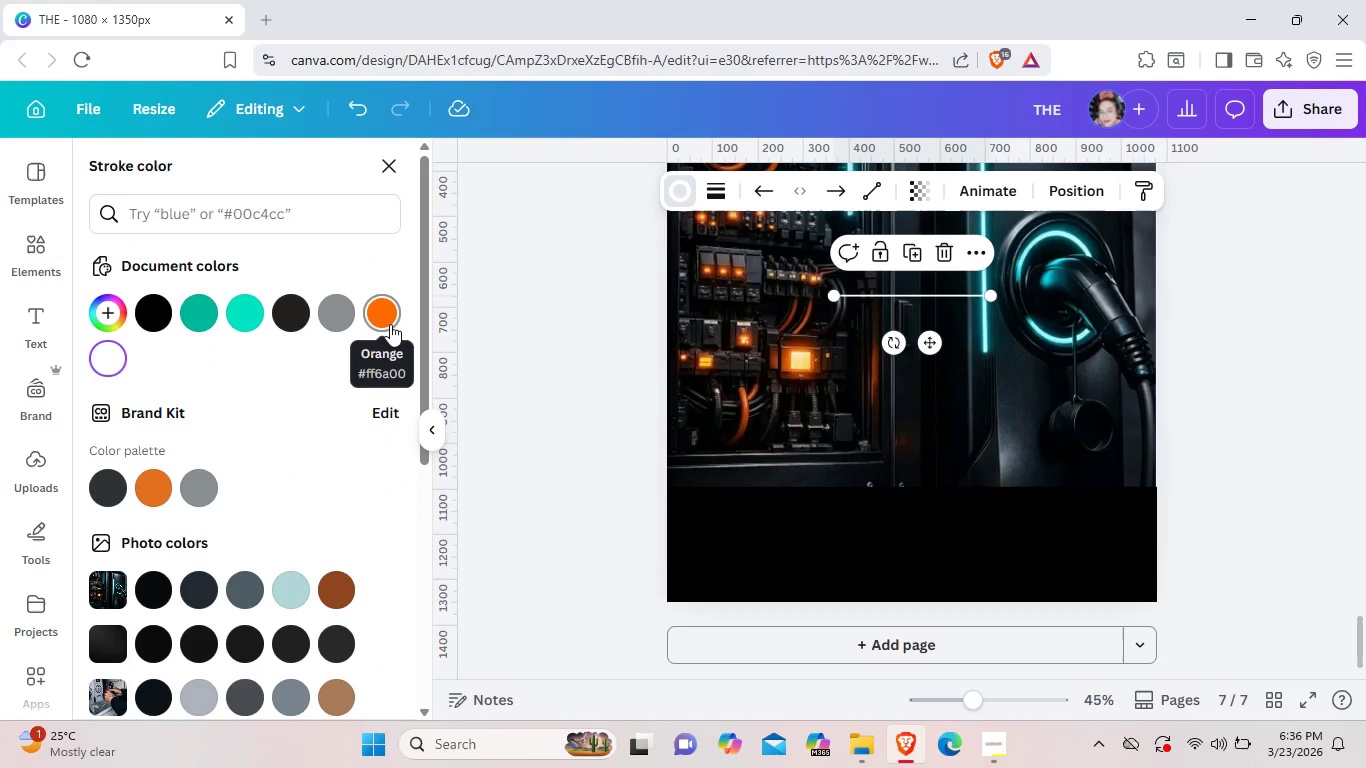 
left_click([390, 324])
 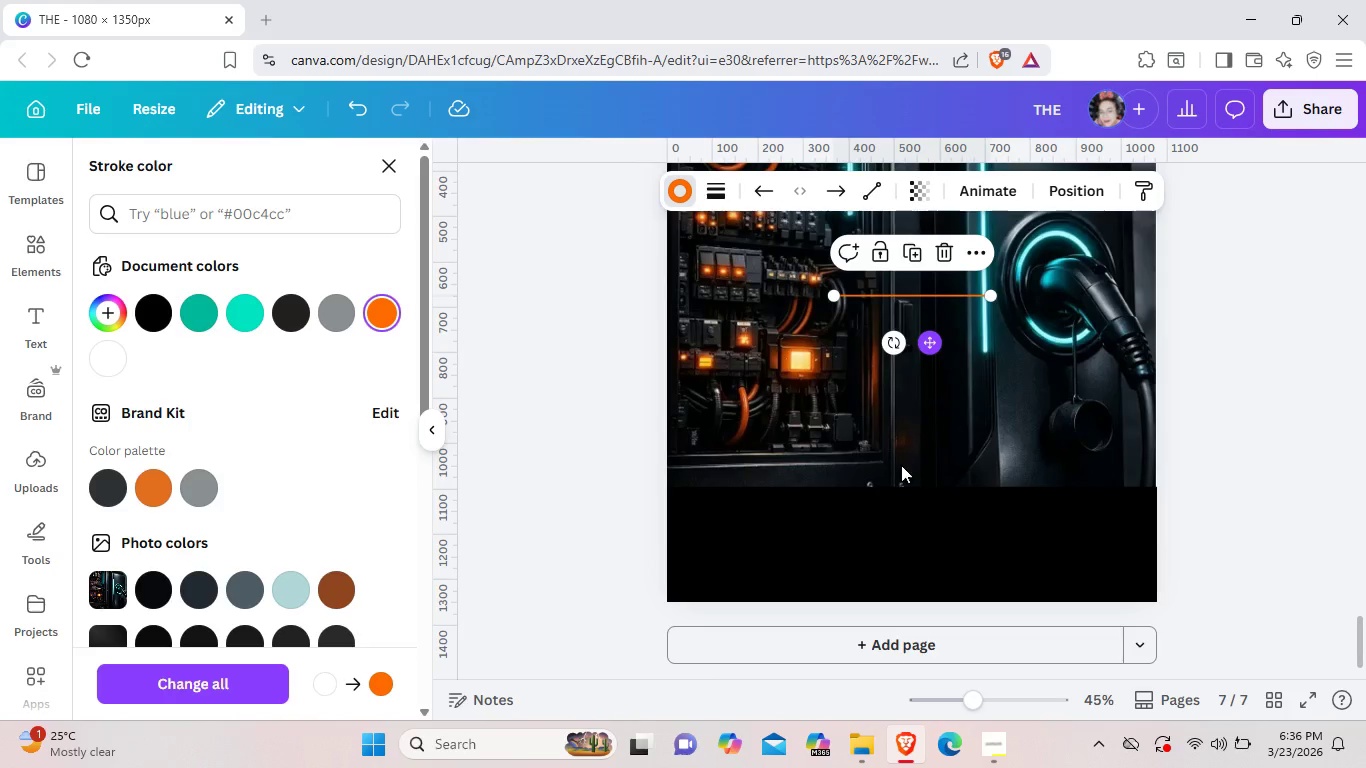 
left_click_drag(start_coordinate=[925, 344], to_coordinate=[743, 535])
 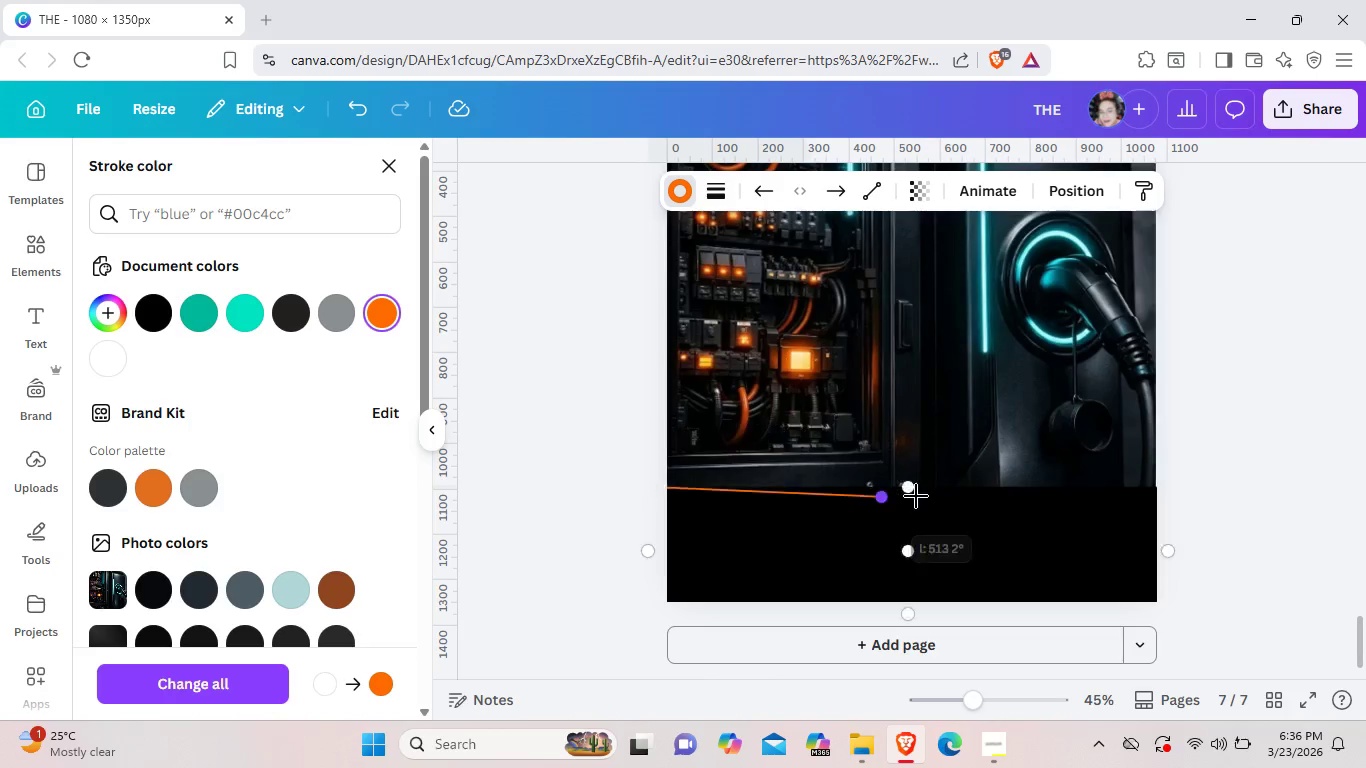 
left_click_drag(start_coordinate=[803, 489], to_coordinate=[1161, 494])
 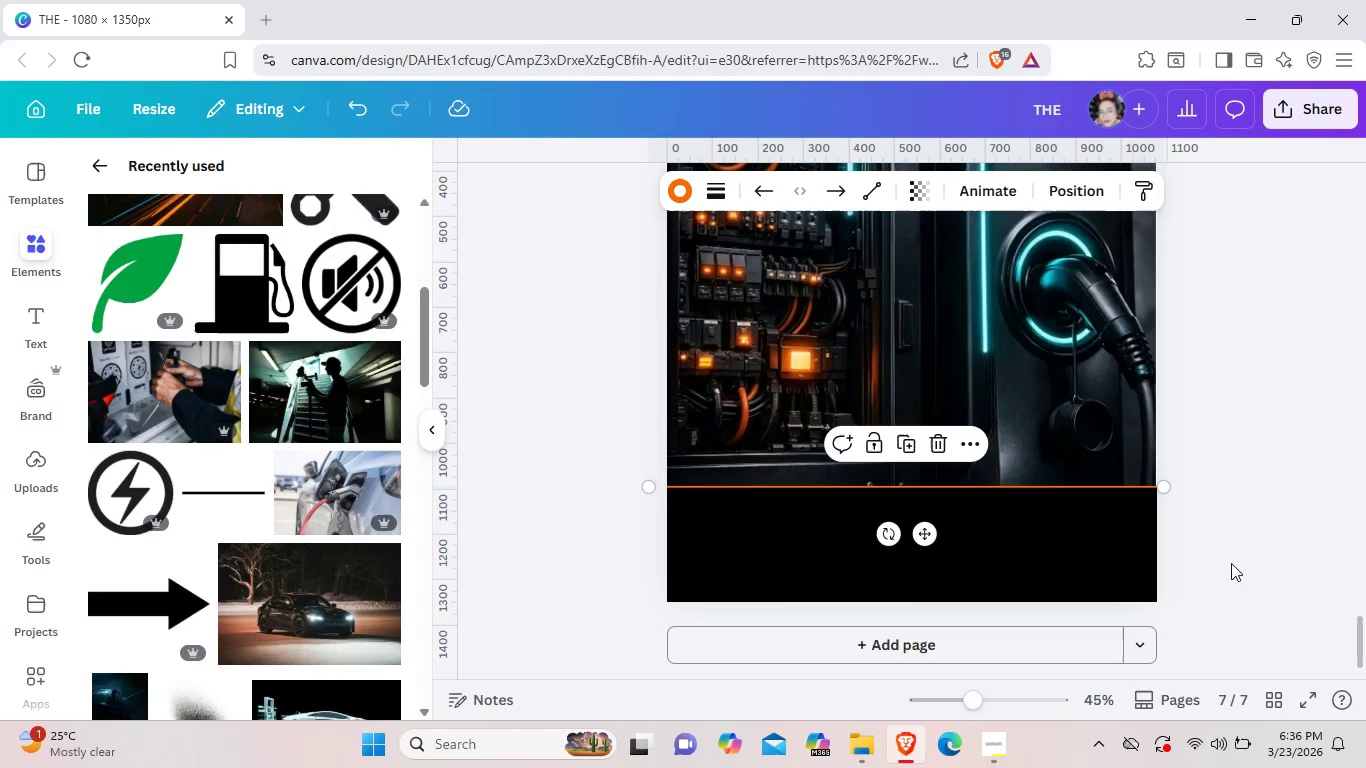 
left_click([1231, 563])
 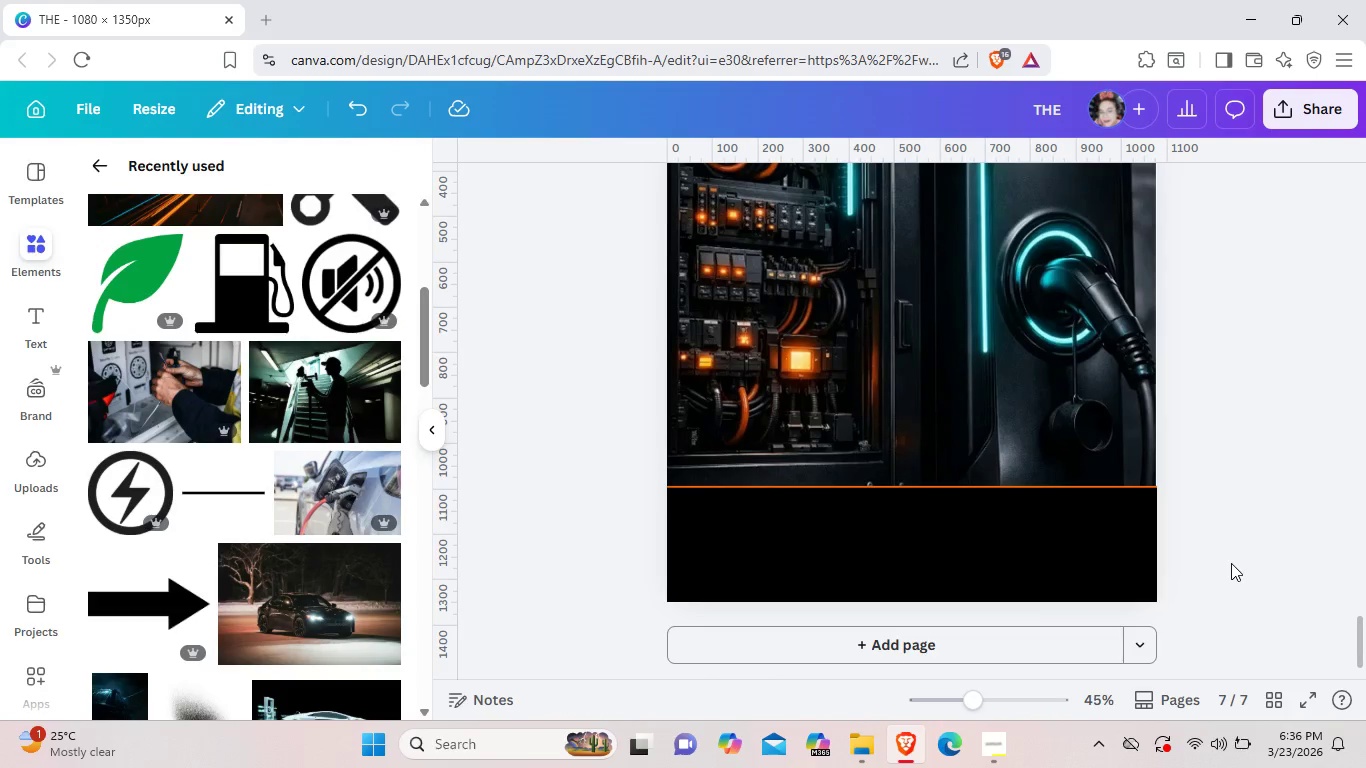 
left_click([1231, 563])
 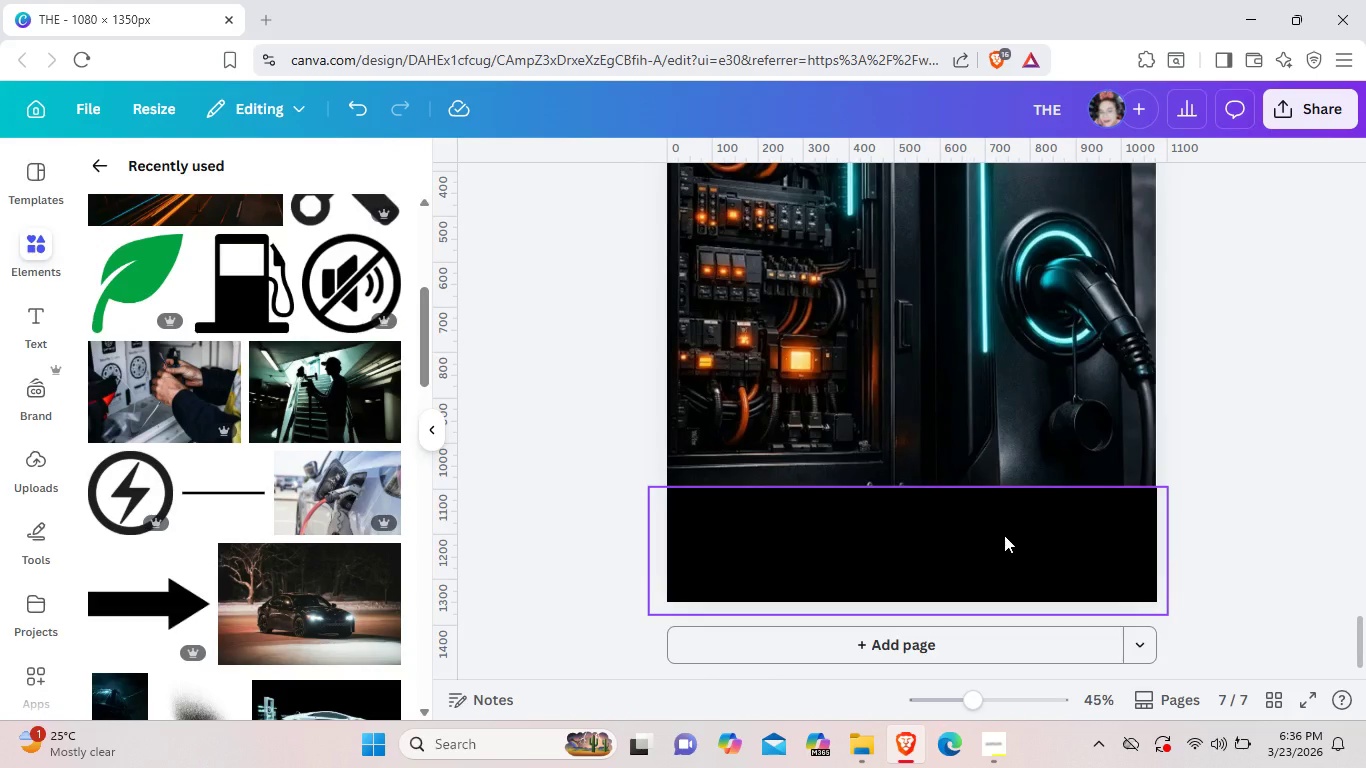 
left_click([1002, 536])
 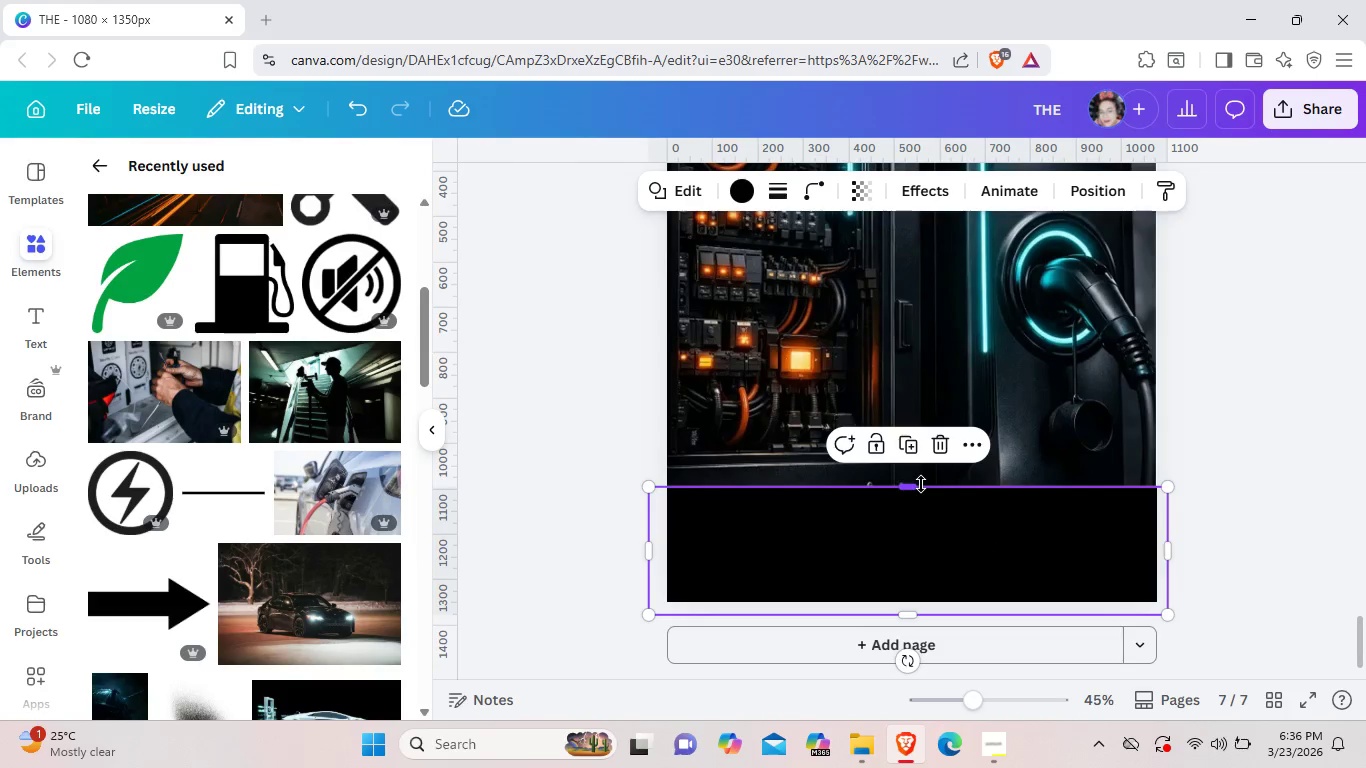 
left_click_drag(start_coordinate=[918, 484], to_coordinate=[920, 462])
 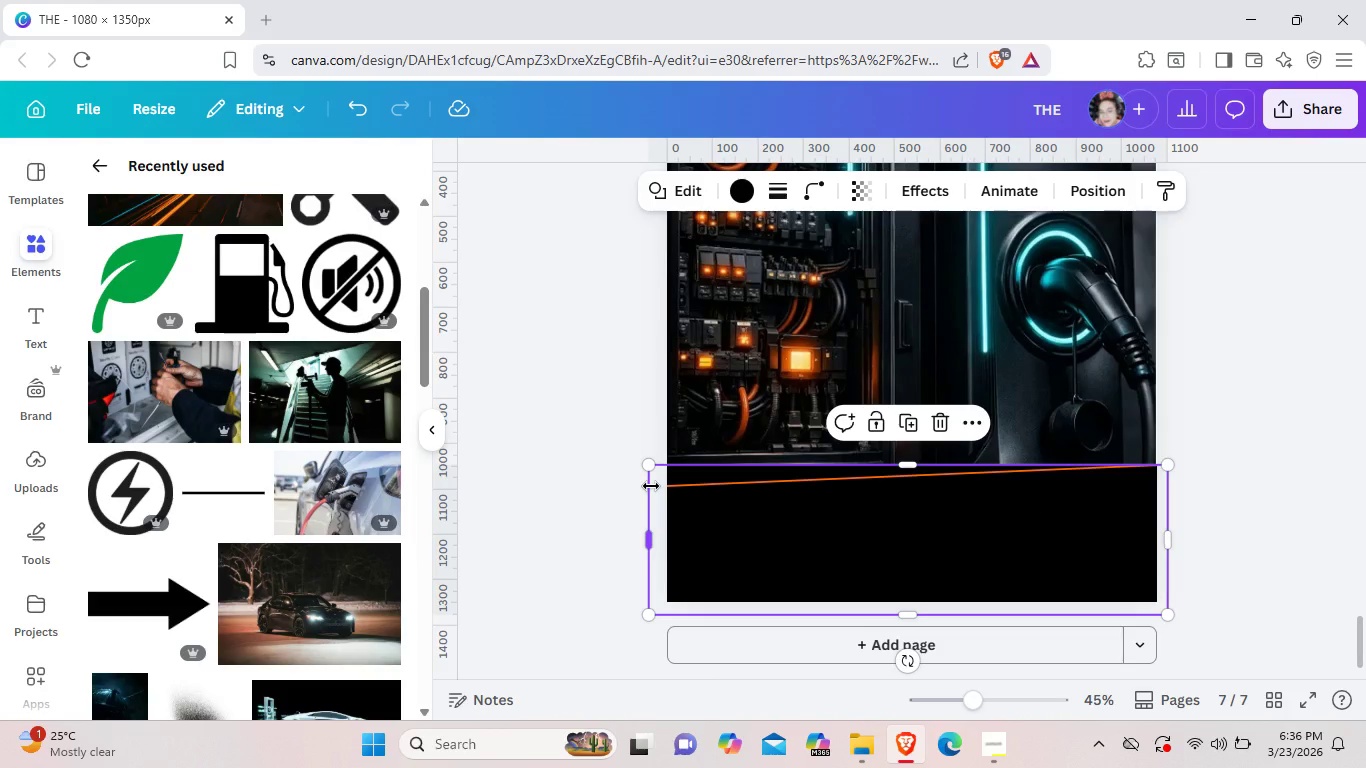 
left_click_drag(start_coordinate=[651, 486], to_coordinate=[664, 473])
 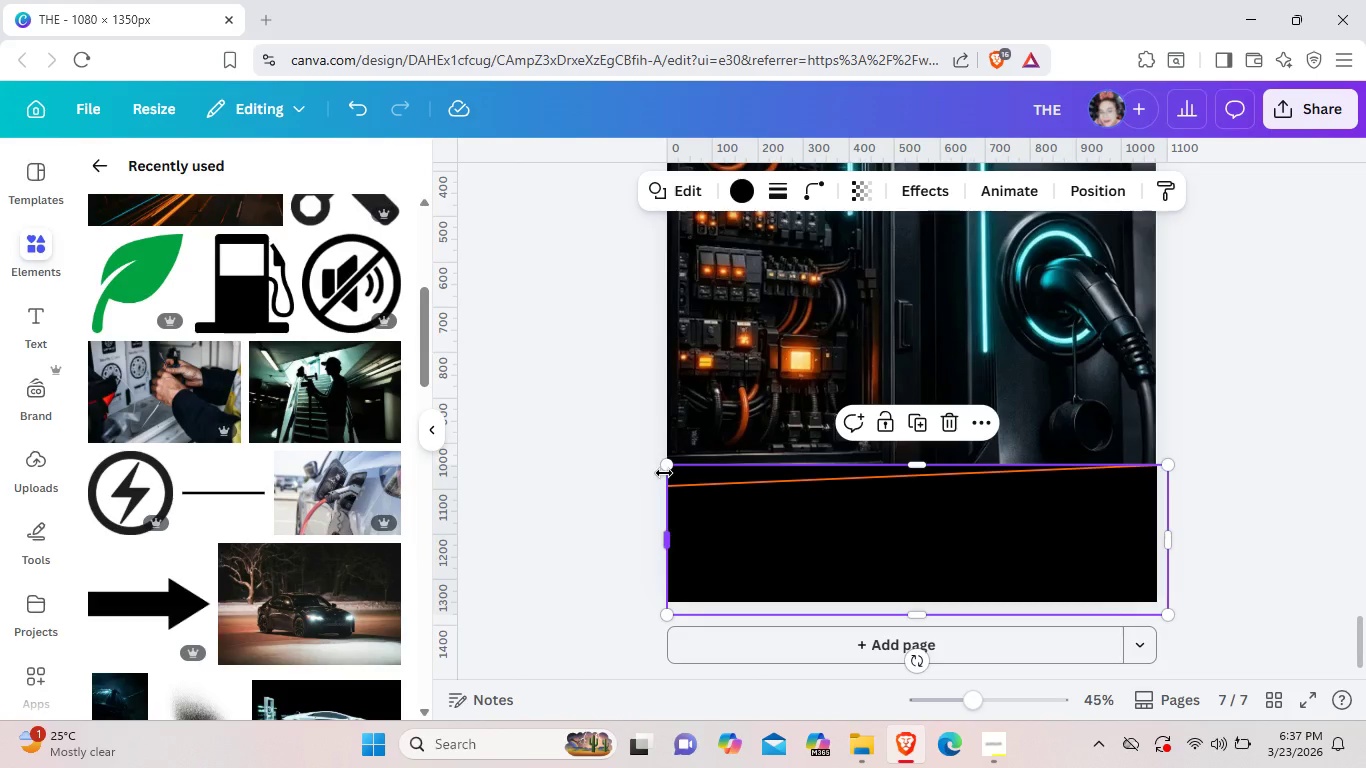 
key(Control+Z)